 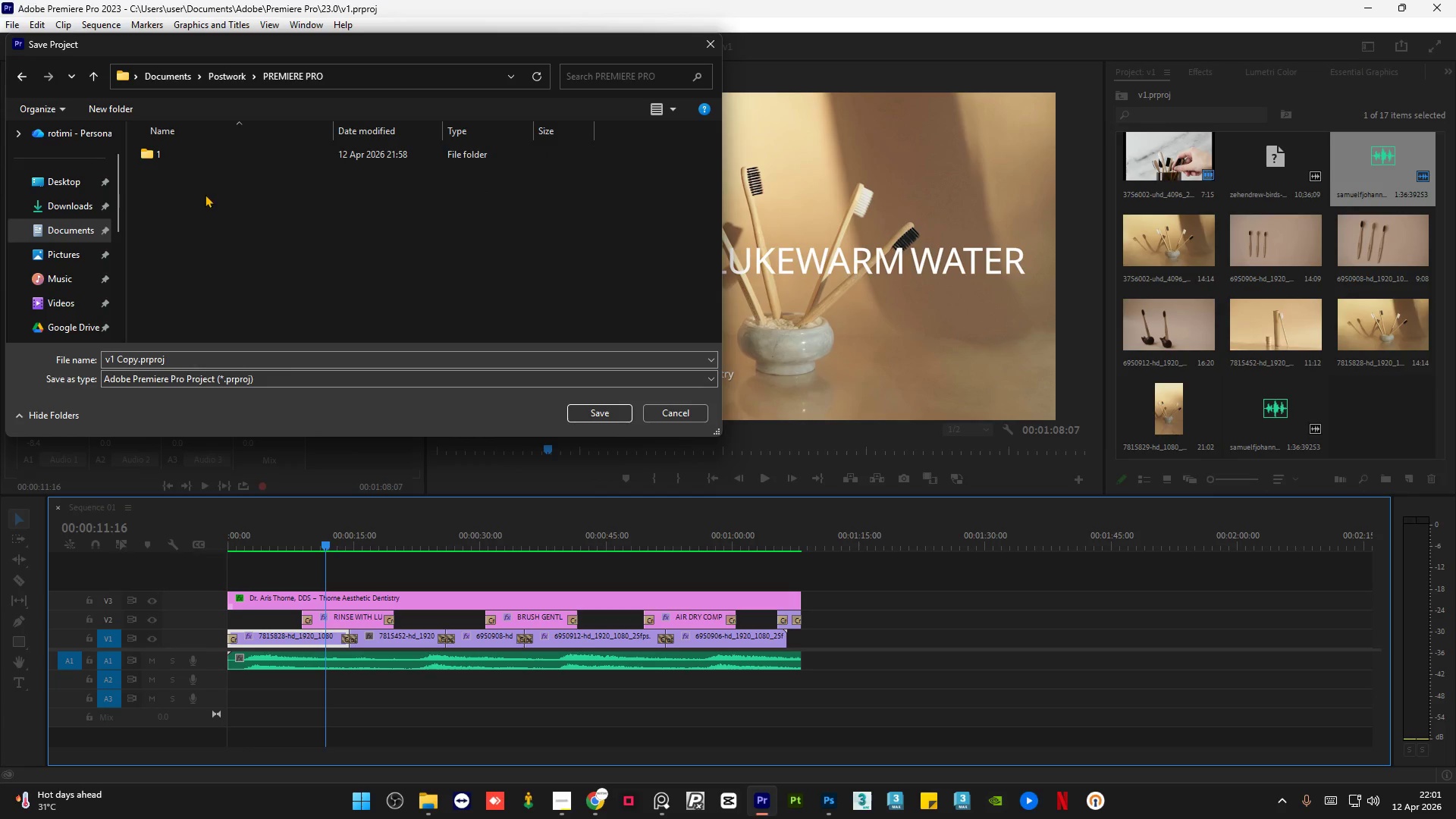 
triple_click([198, 156])
 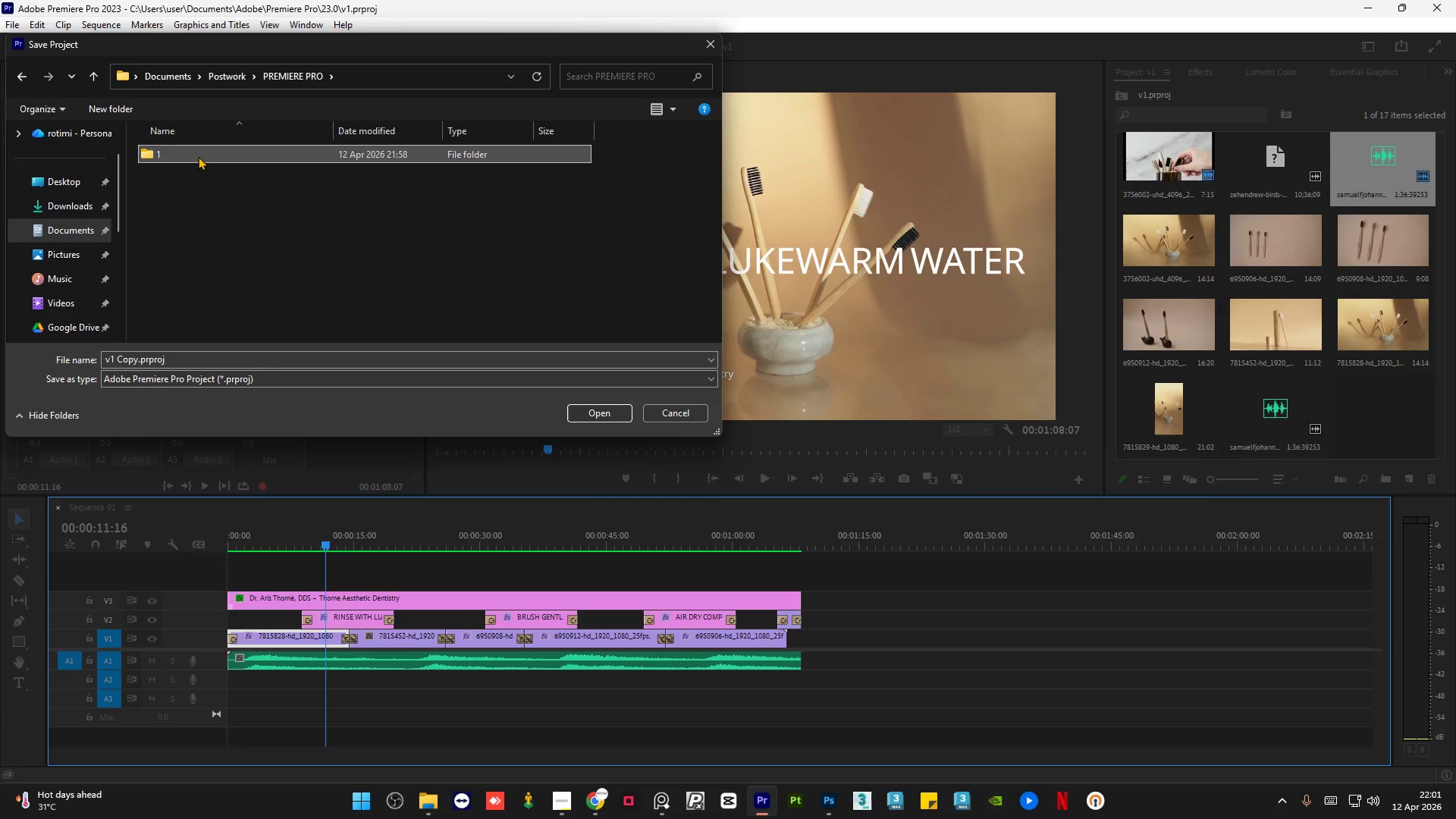 
triple_click([198, 156])
 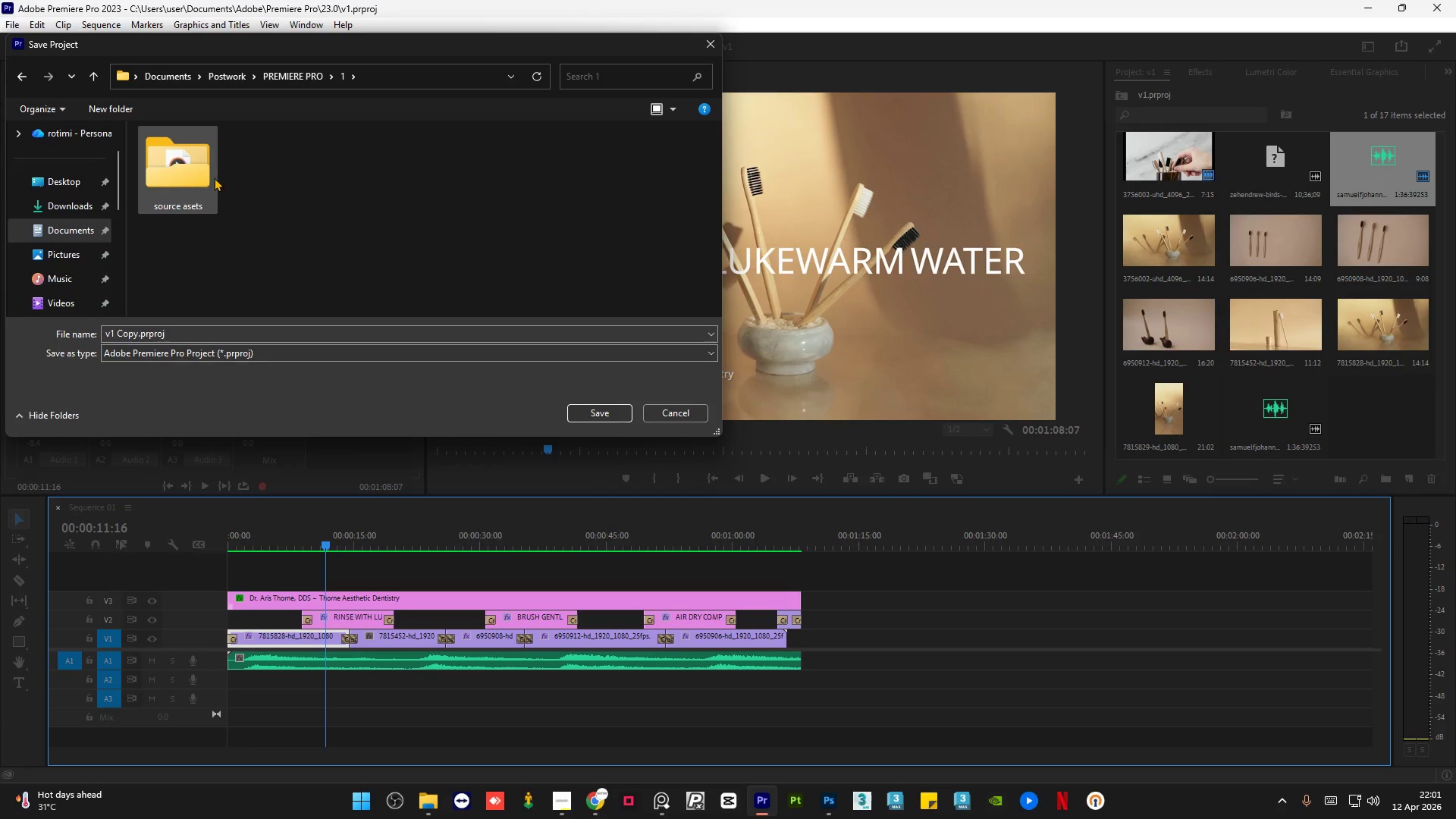 
double_click([187, 165])
 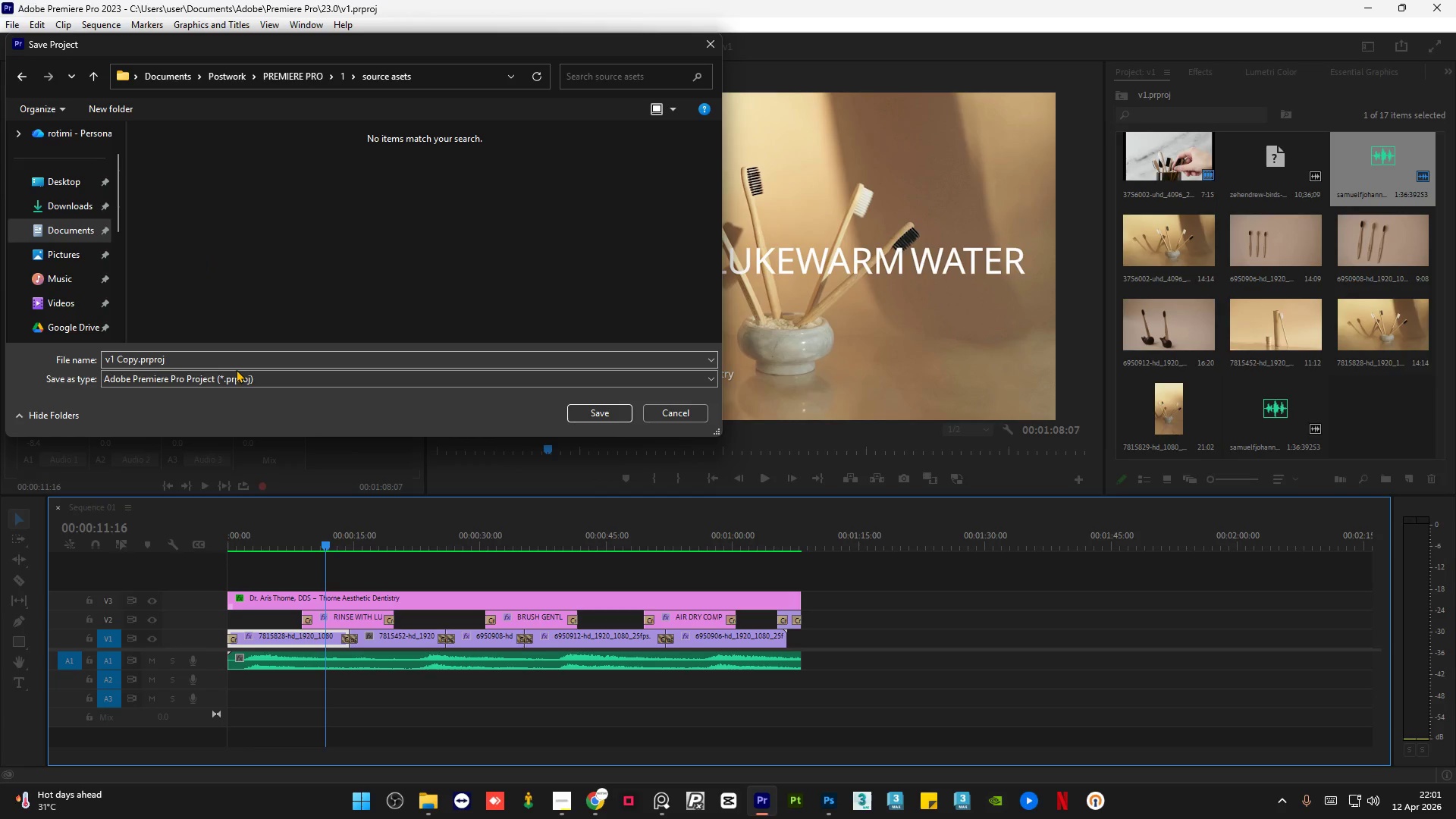 
left_click([235, 359])
 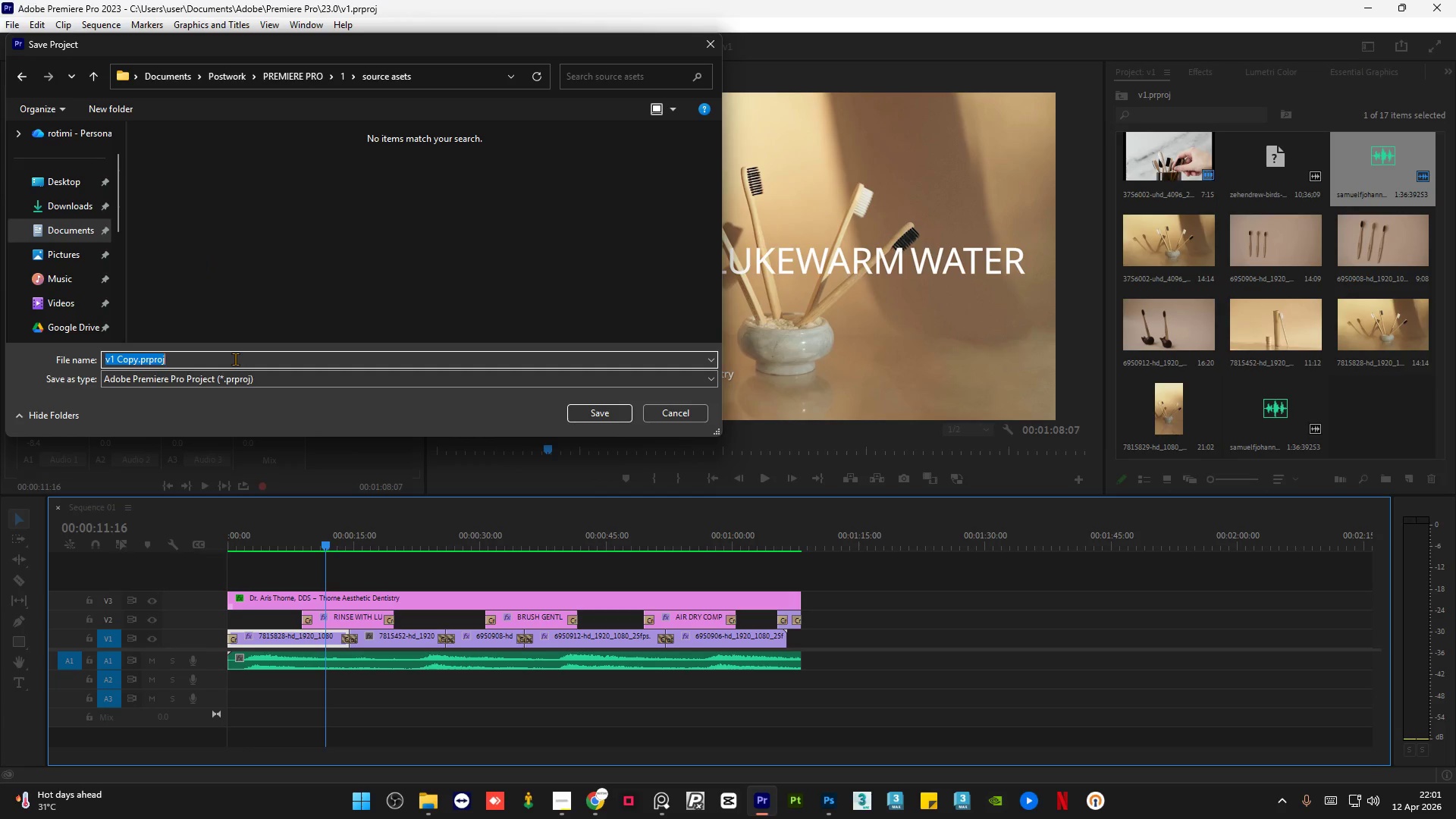 
type(po)
key(Backspace)
type(ri=)
key(Backspace)
key(Backspace)
type(oject file)
 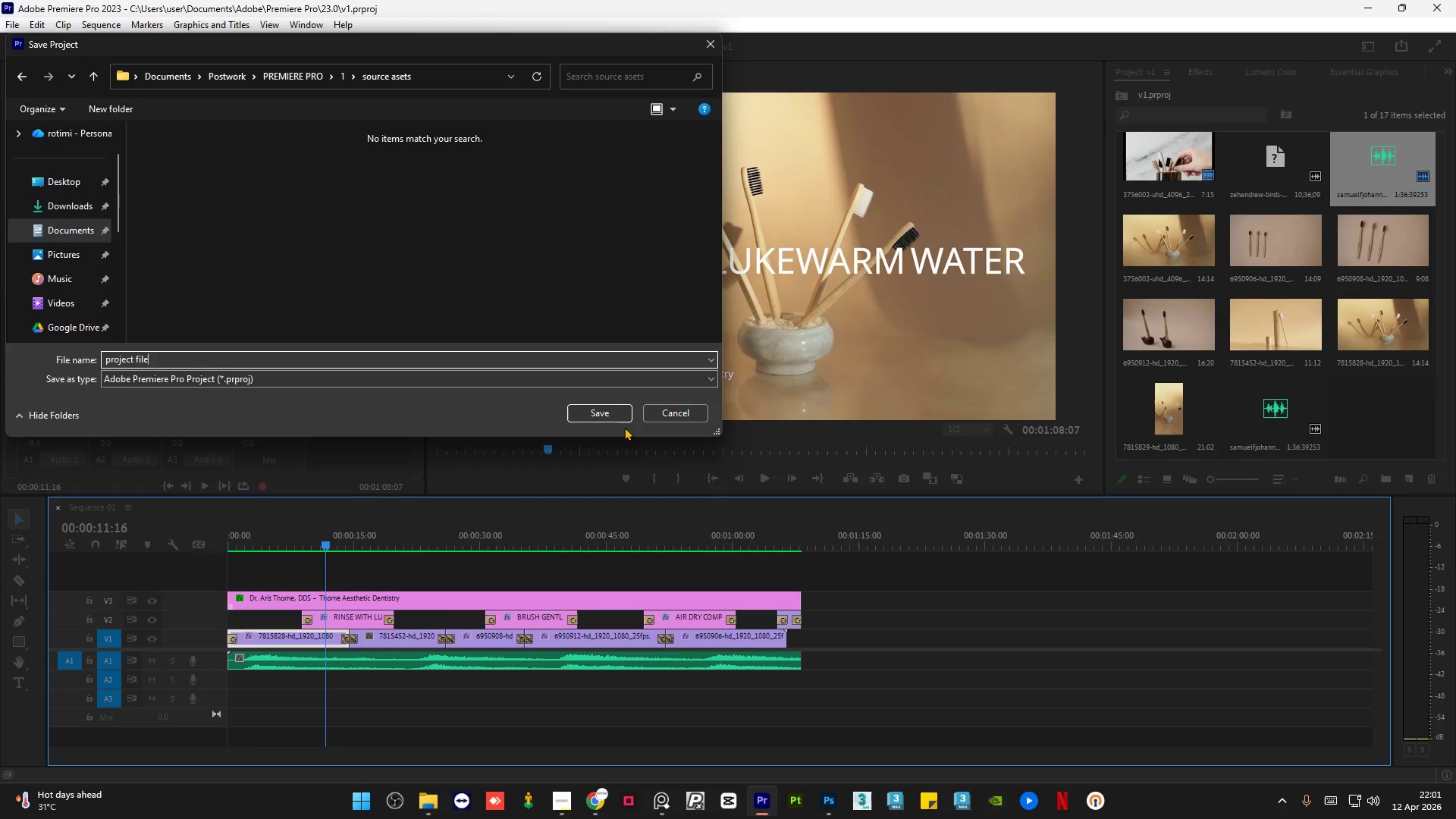 
left_click([612, 416])
 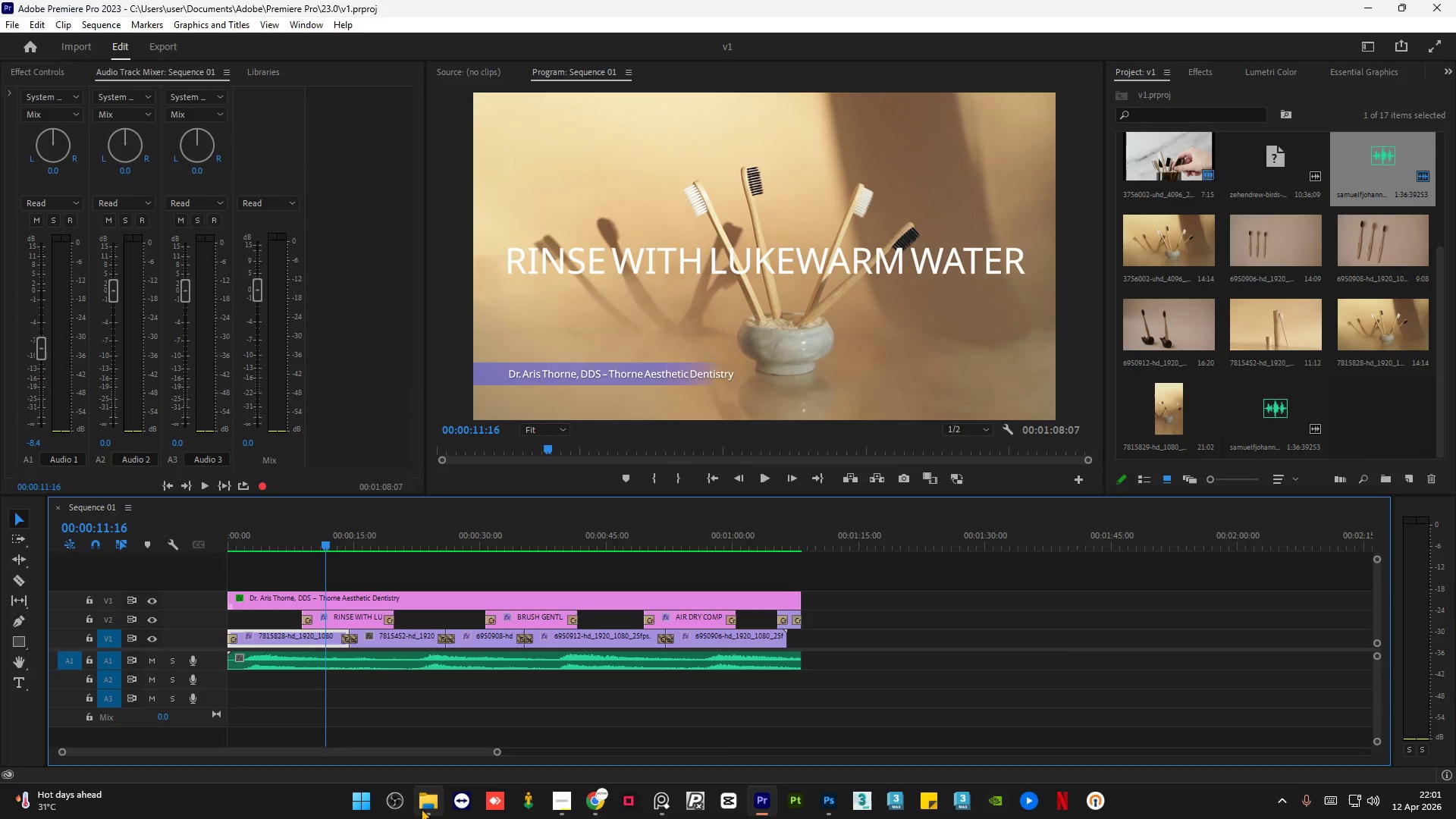 
double_click([445, 457])
 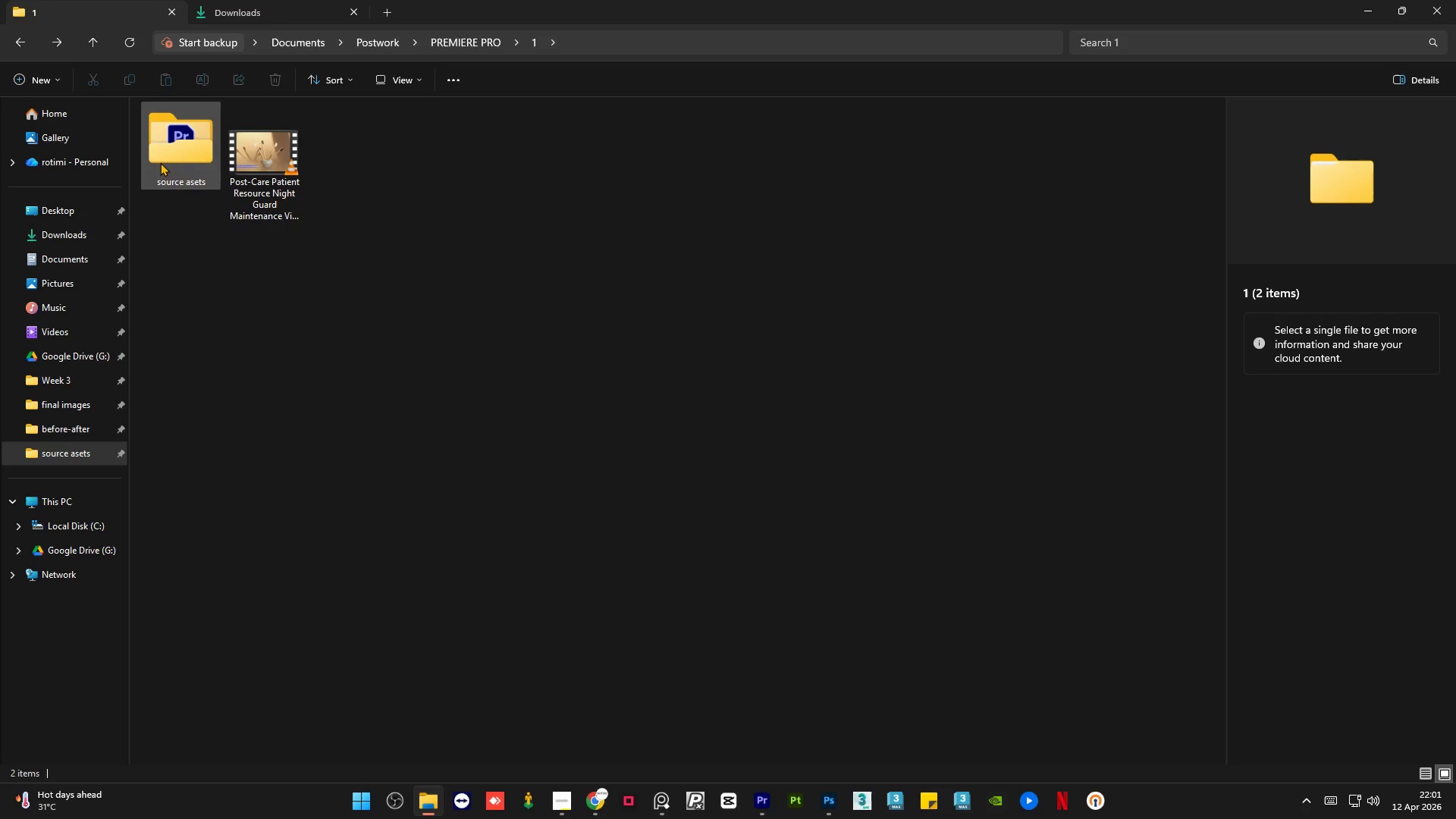 
double_click([162, 161])
 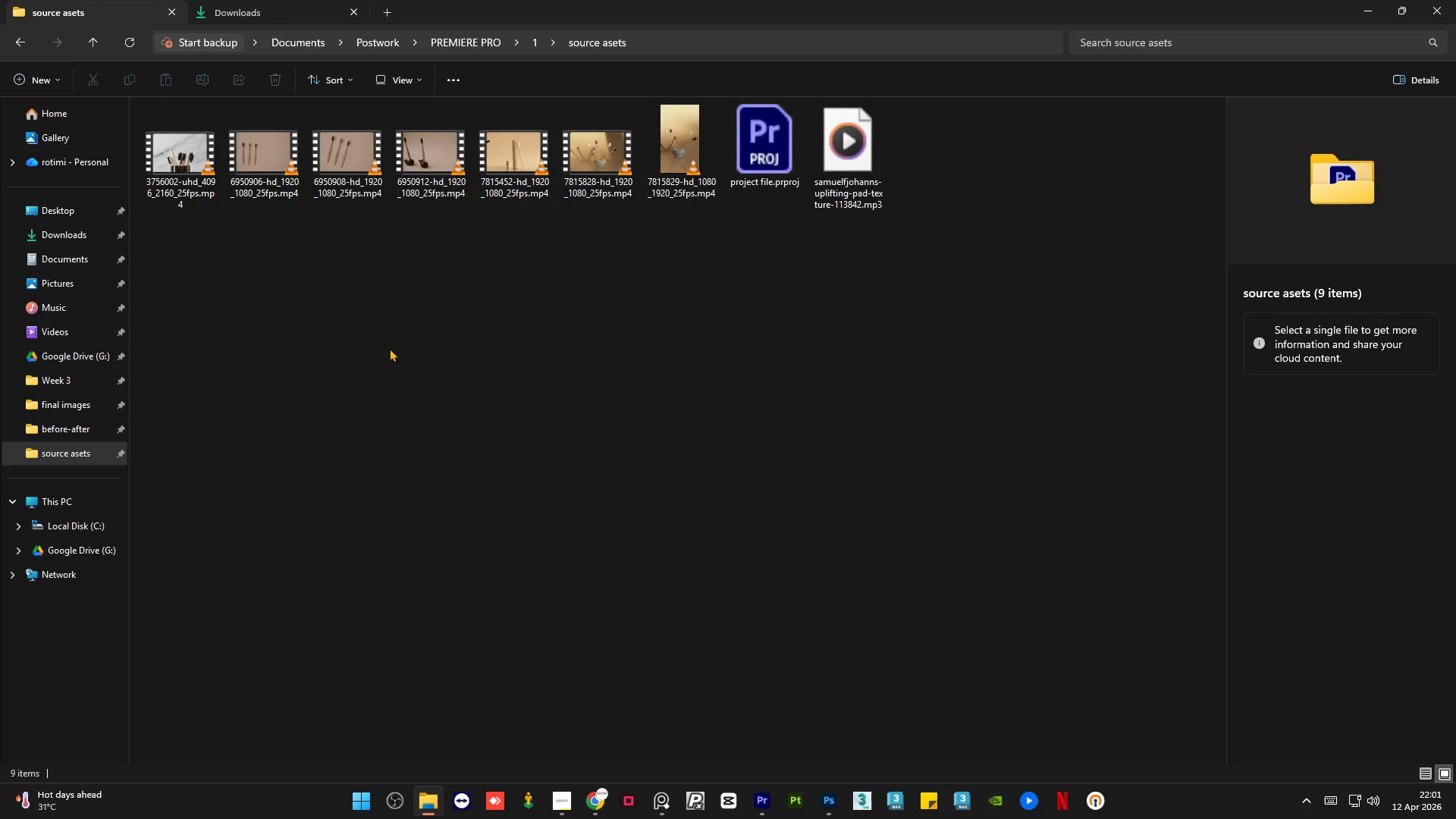 
triple_click([438, 388])
 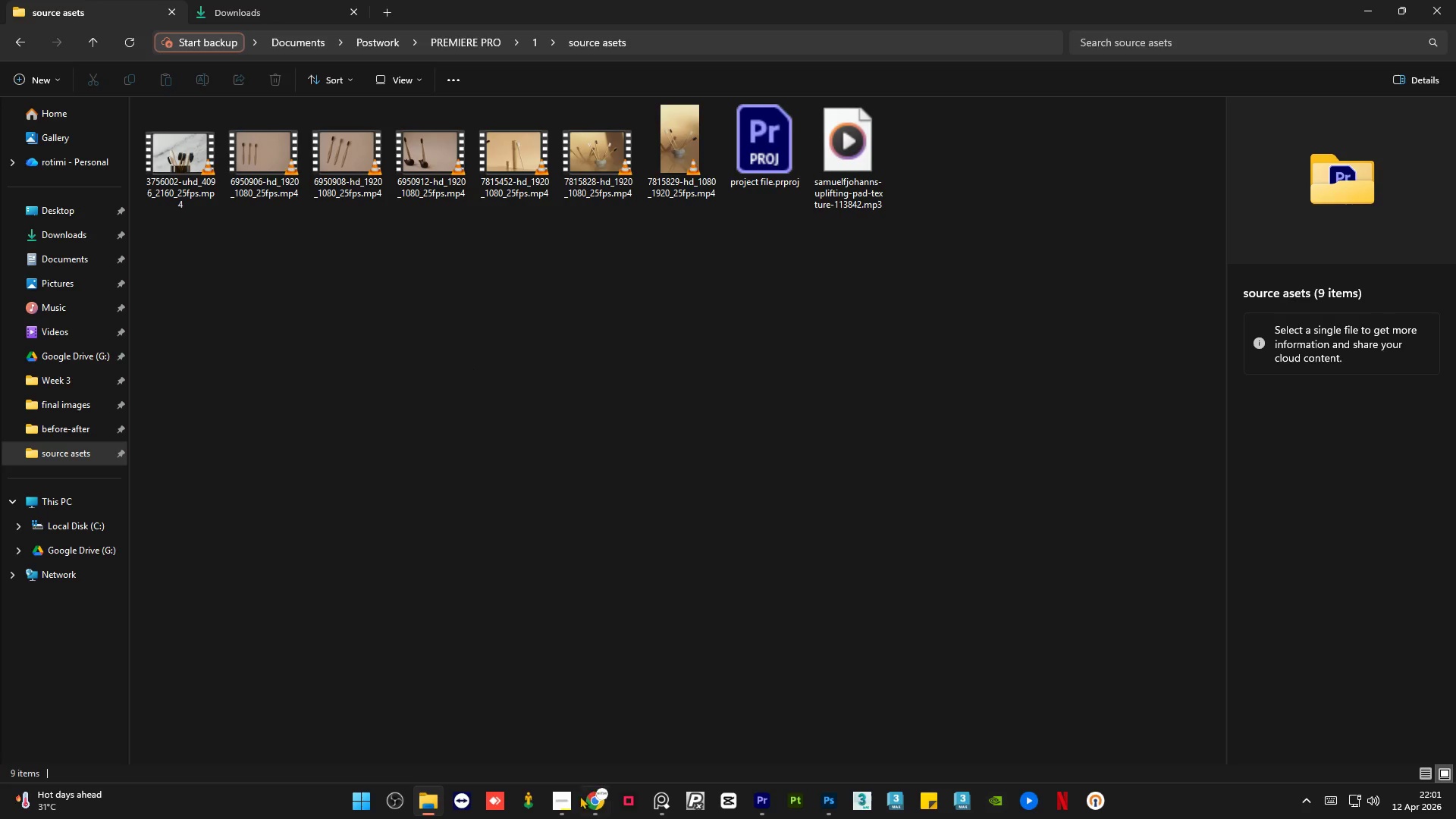 
left_click([567, 803])